 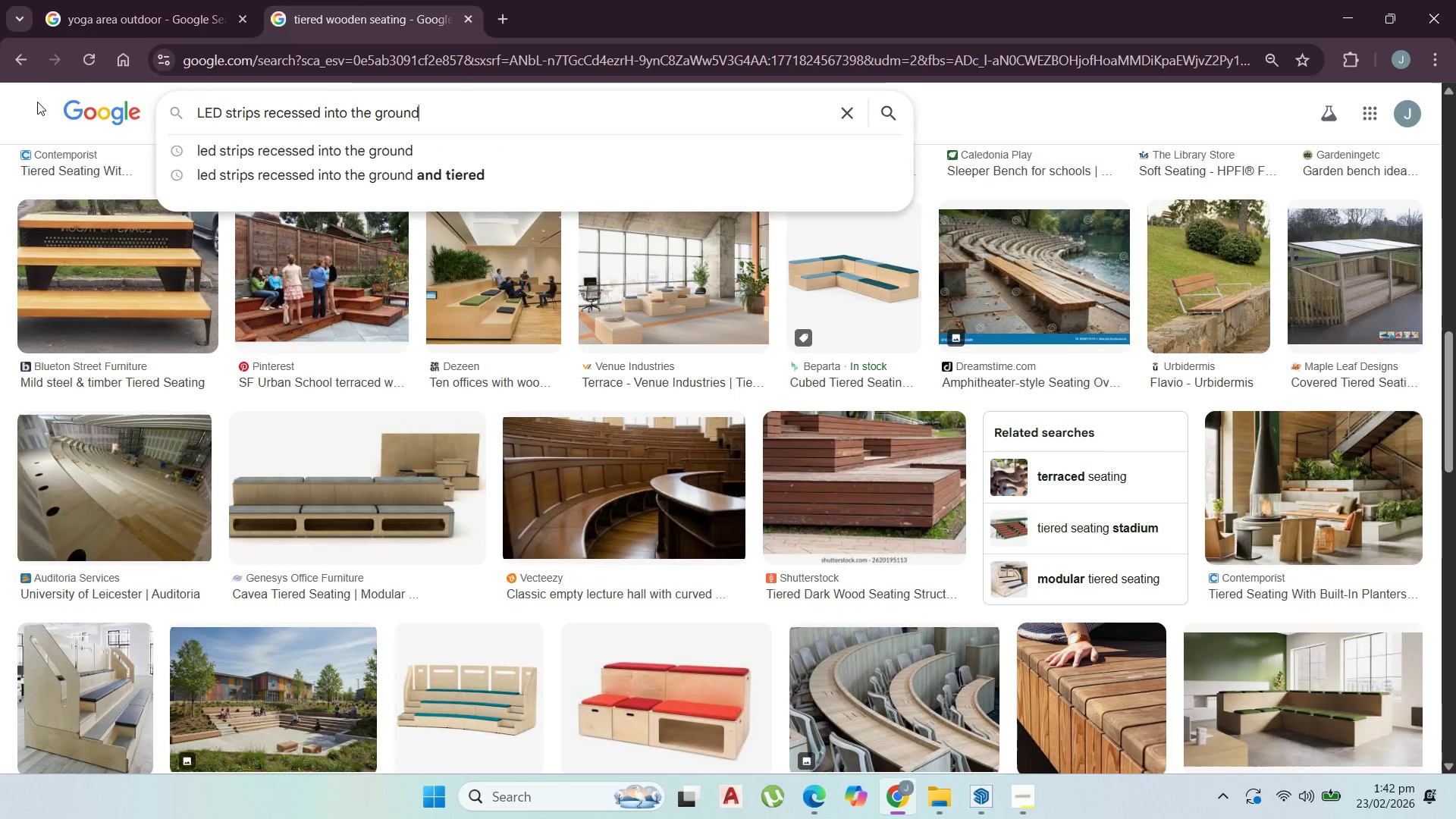 
key(Enter)
 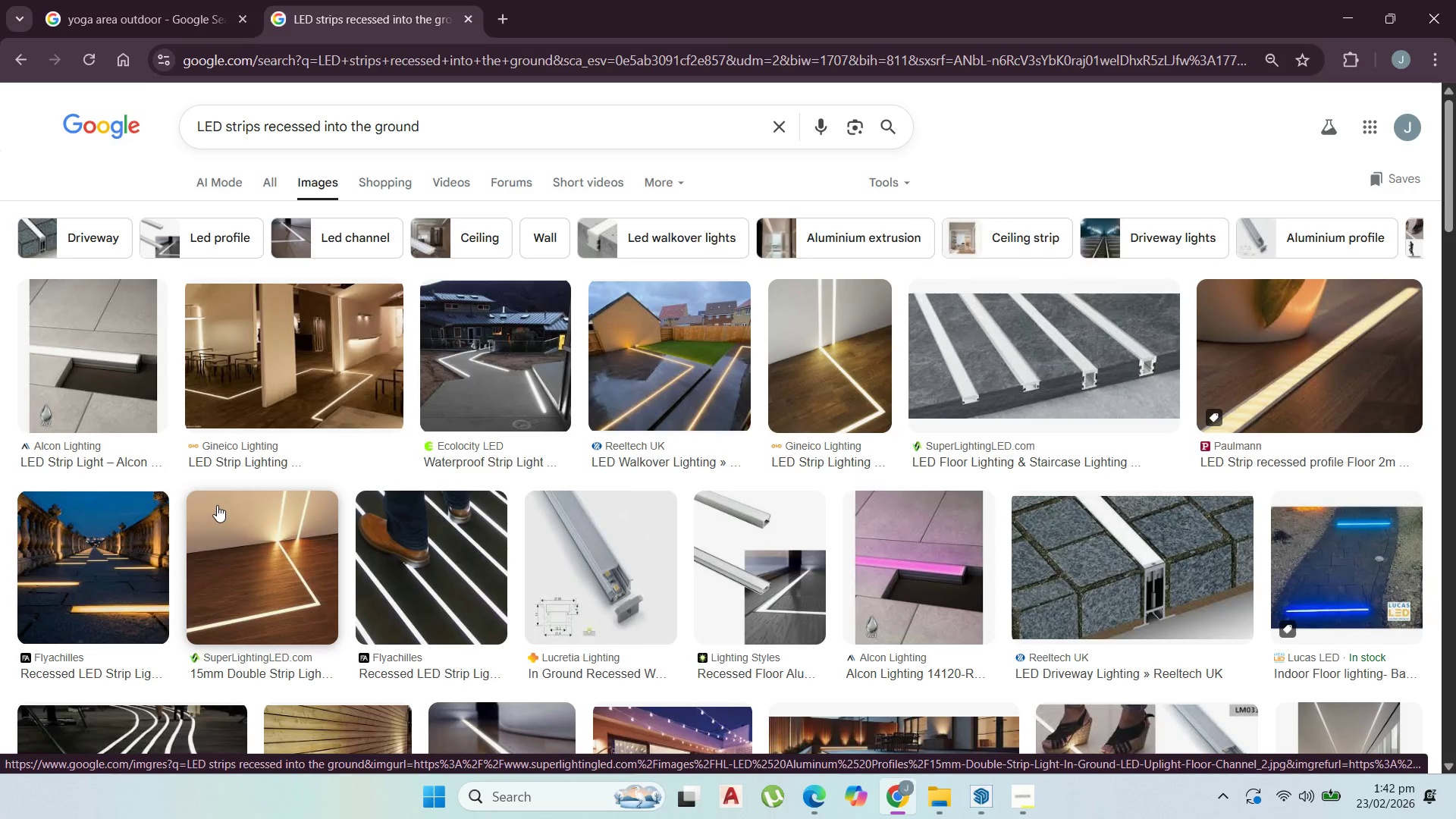 
wait(11.92)
 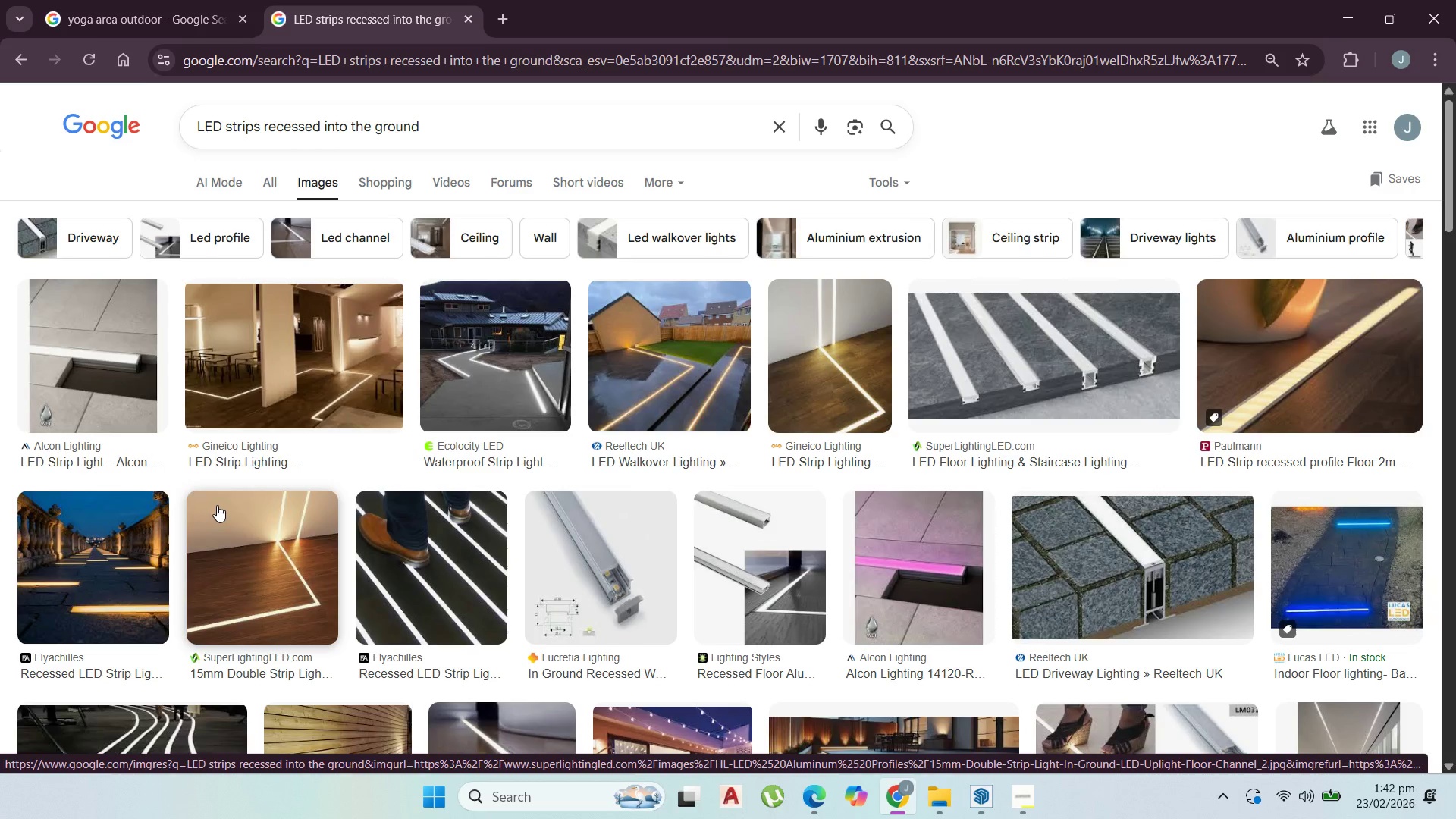 
scroll: coordinate [223, 521], scroll_direction: down, amount: 5.0
 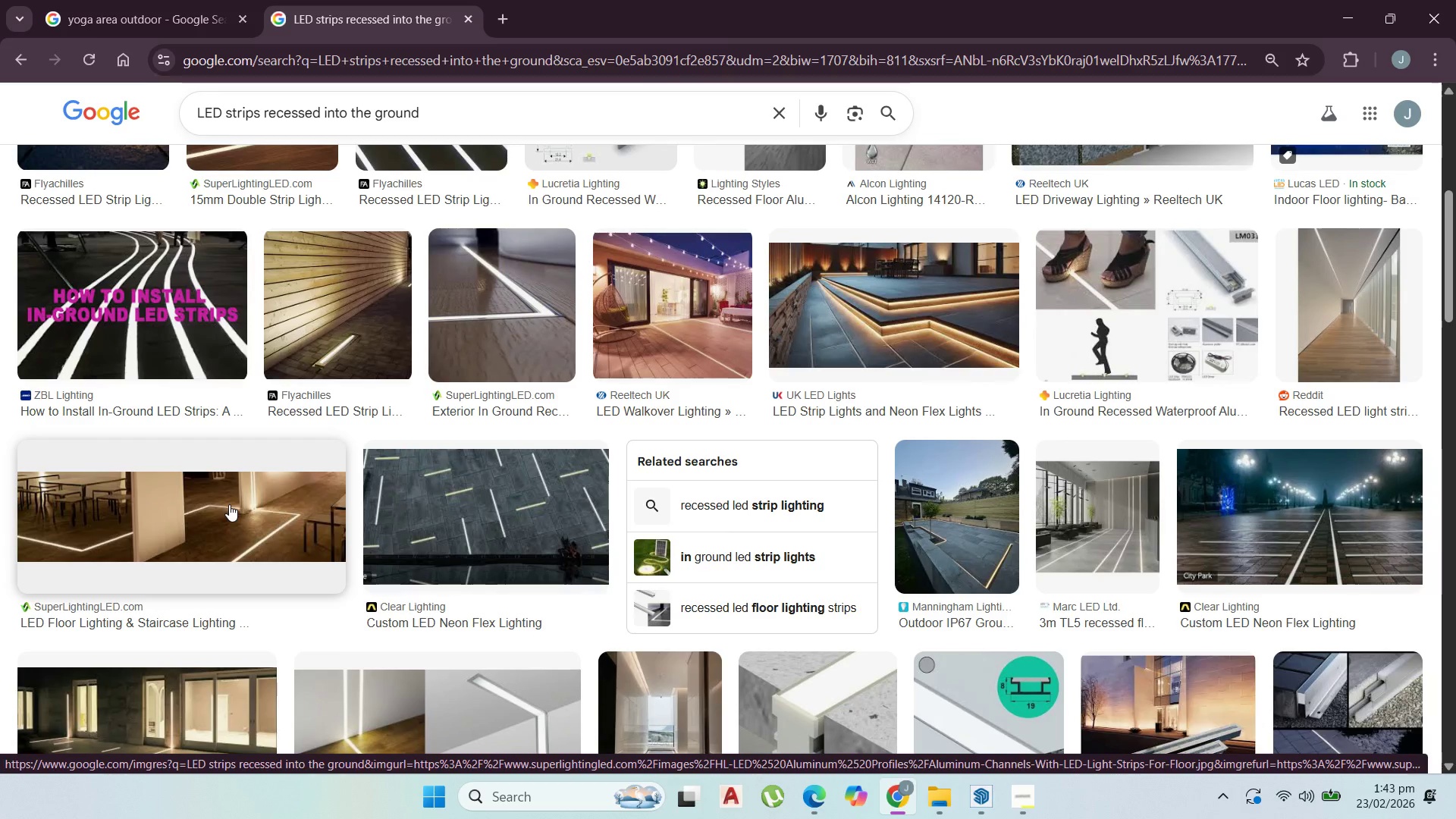 
wait(7.48)
 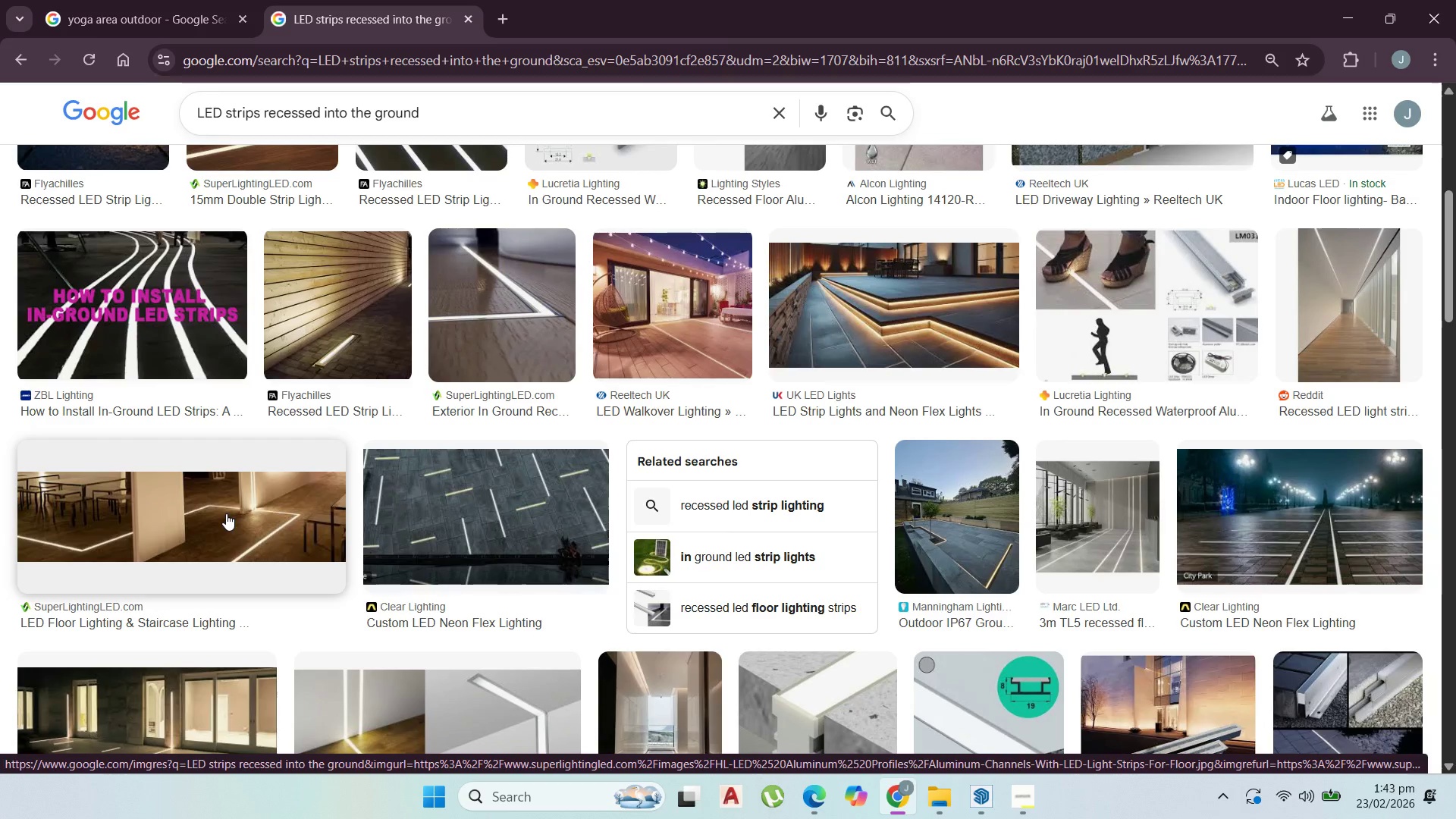 
left_click([1014, 805])